 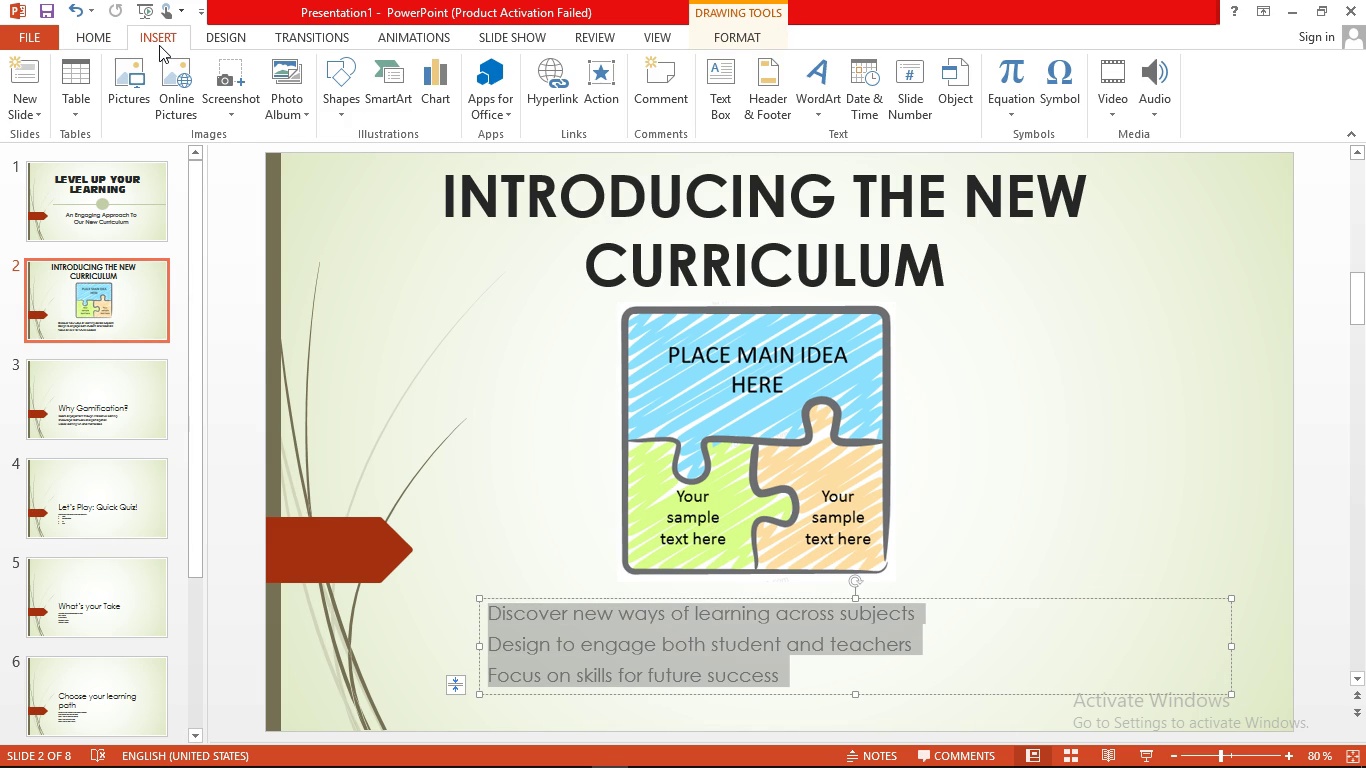 
left_click([107, 42])
 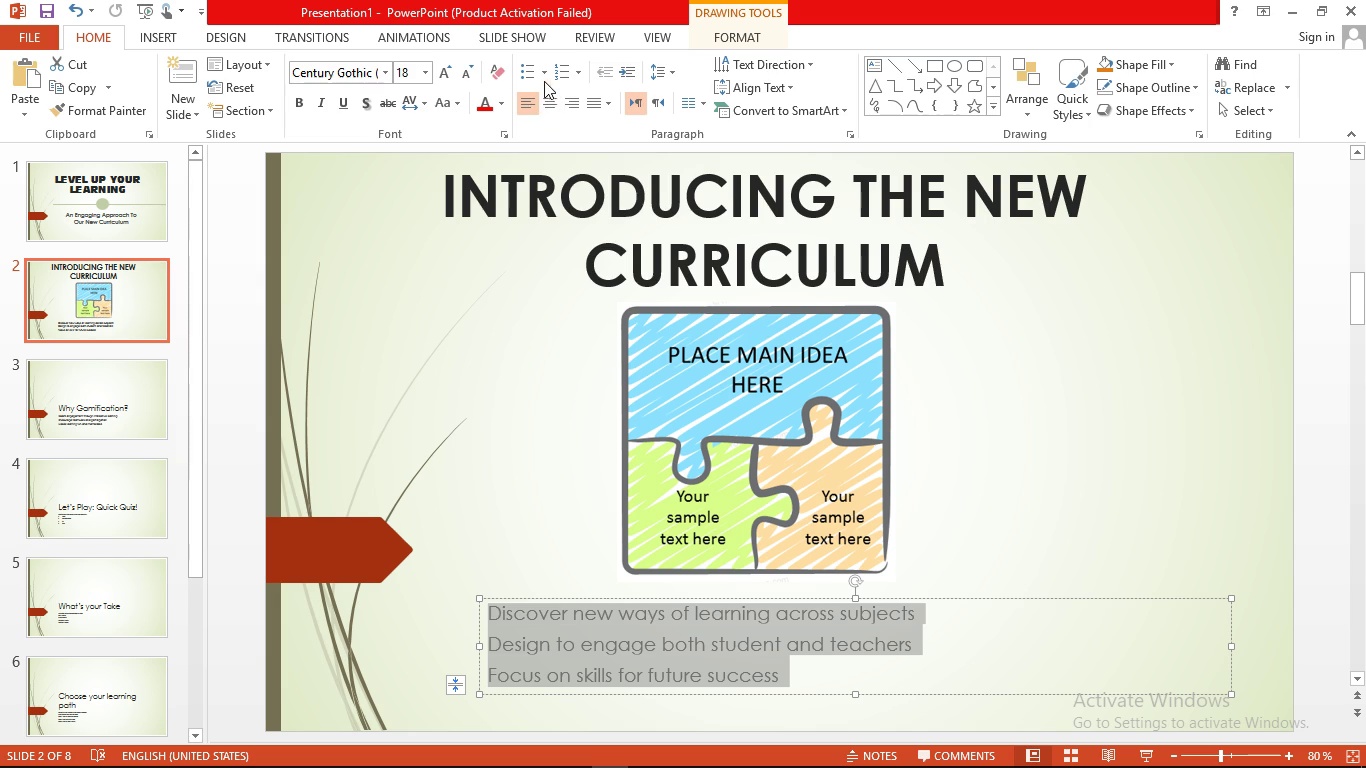 
left_click([543, 77])
 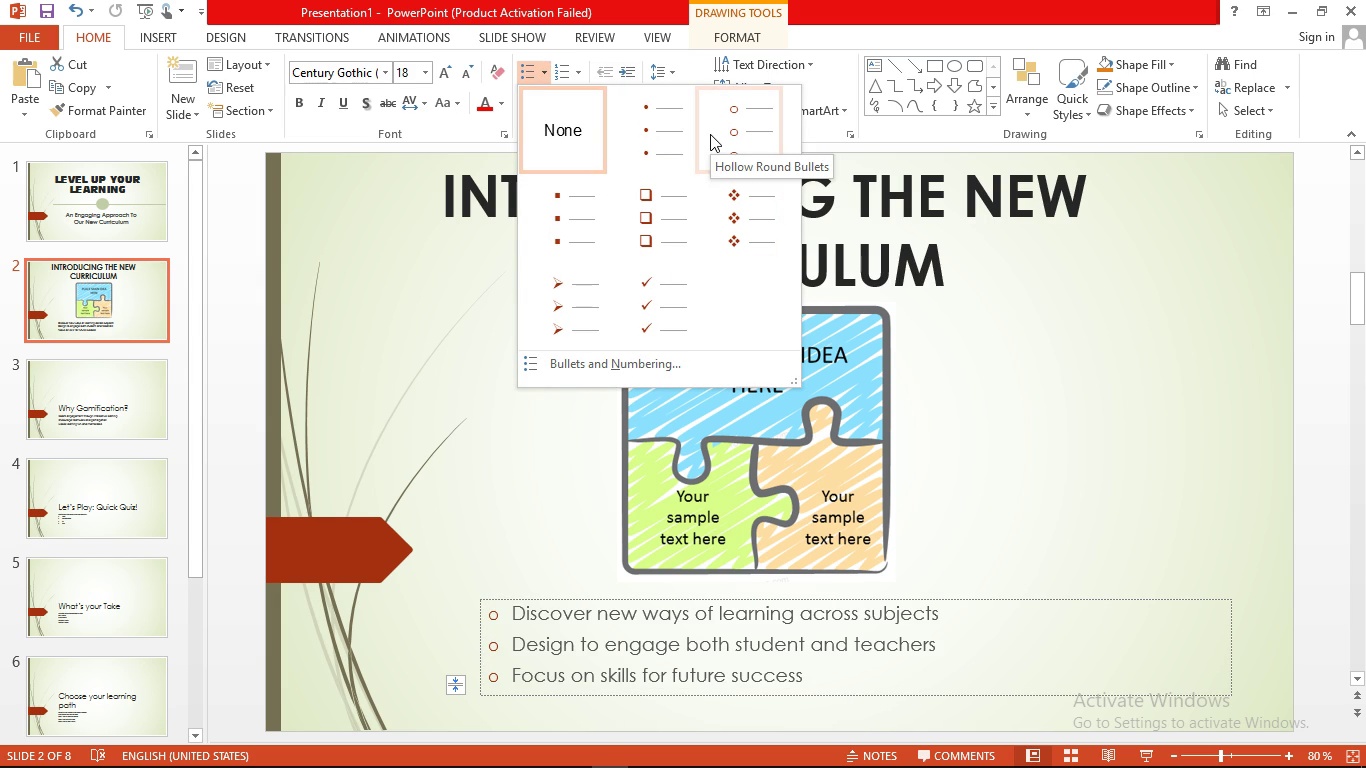 
wait(8.65)
 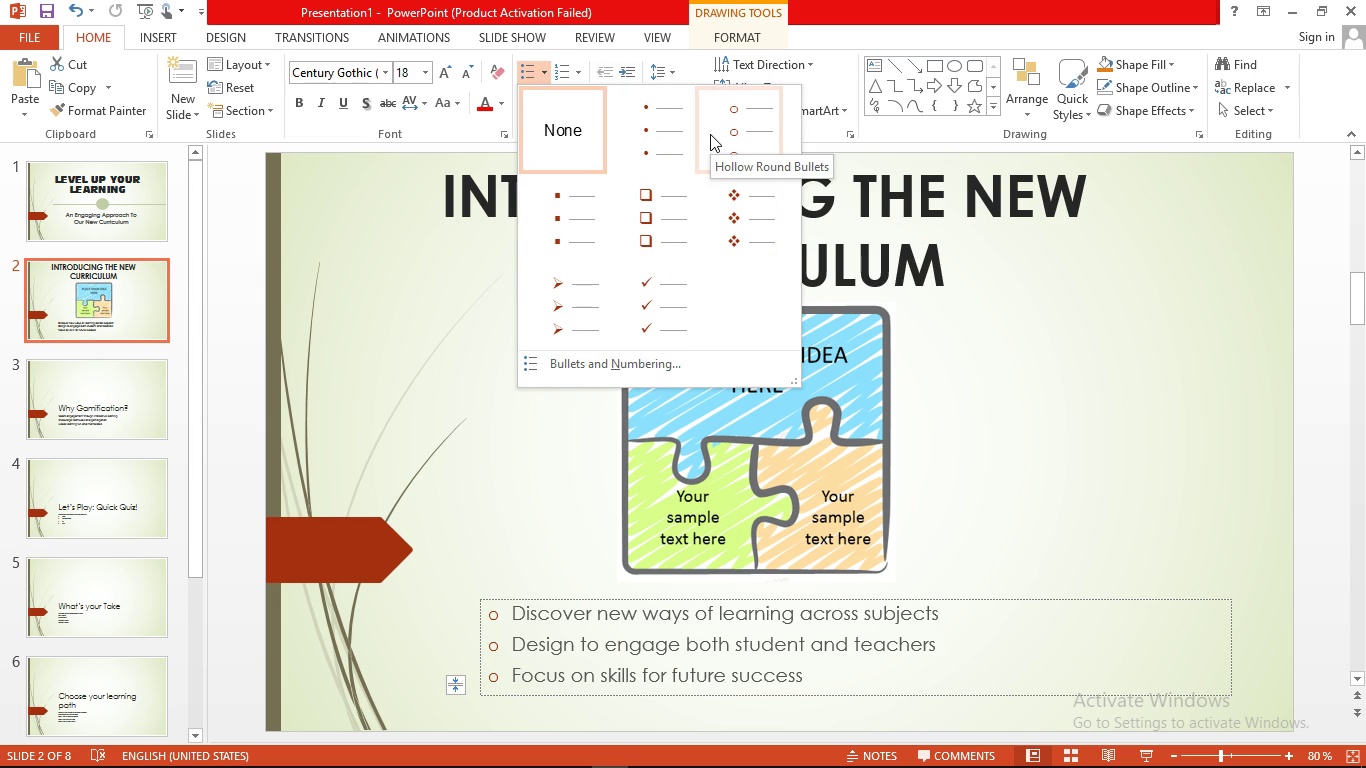 
left_click([639, 214])
 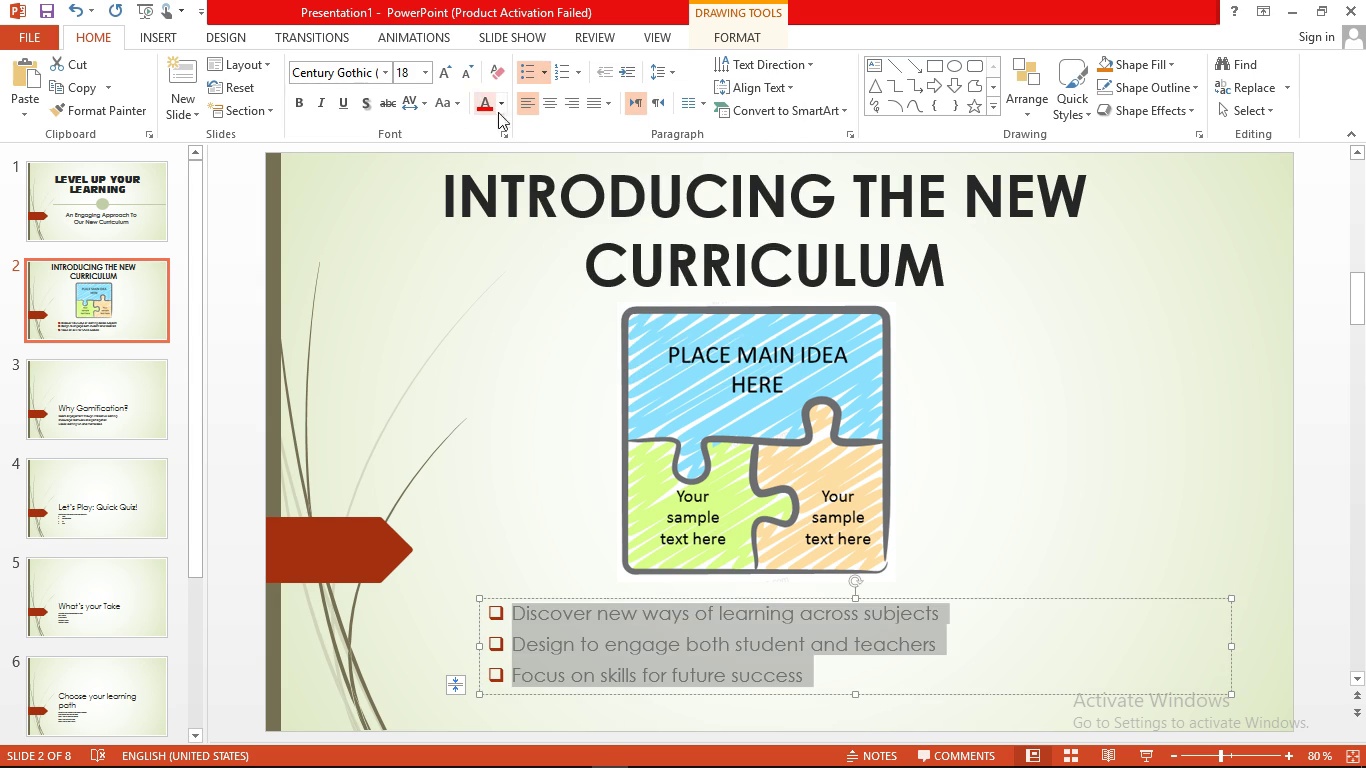 
left_click([506, 109])
 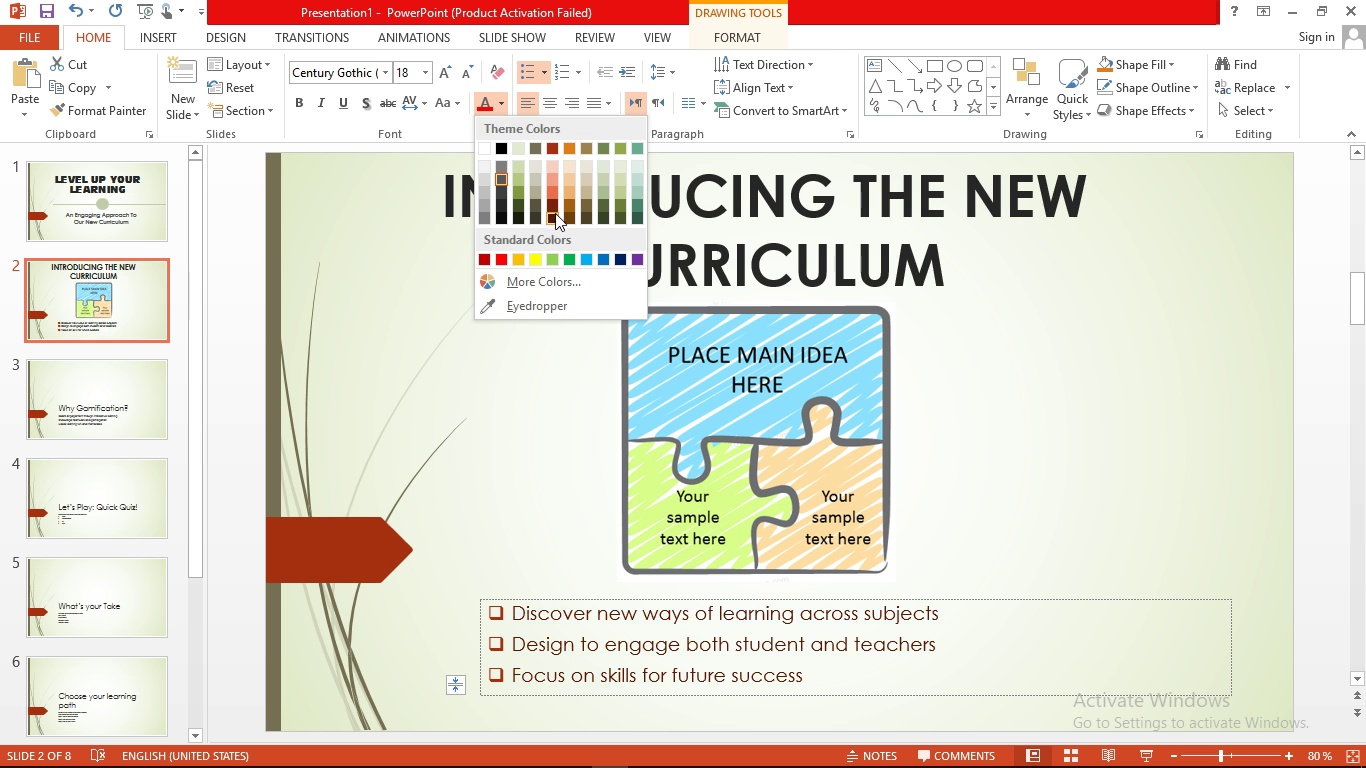 
left_click([497, 147])
 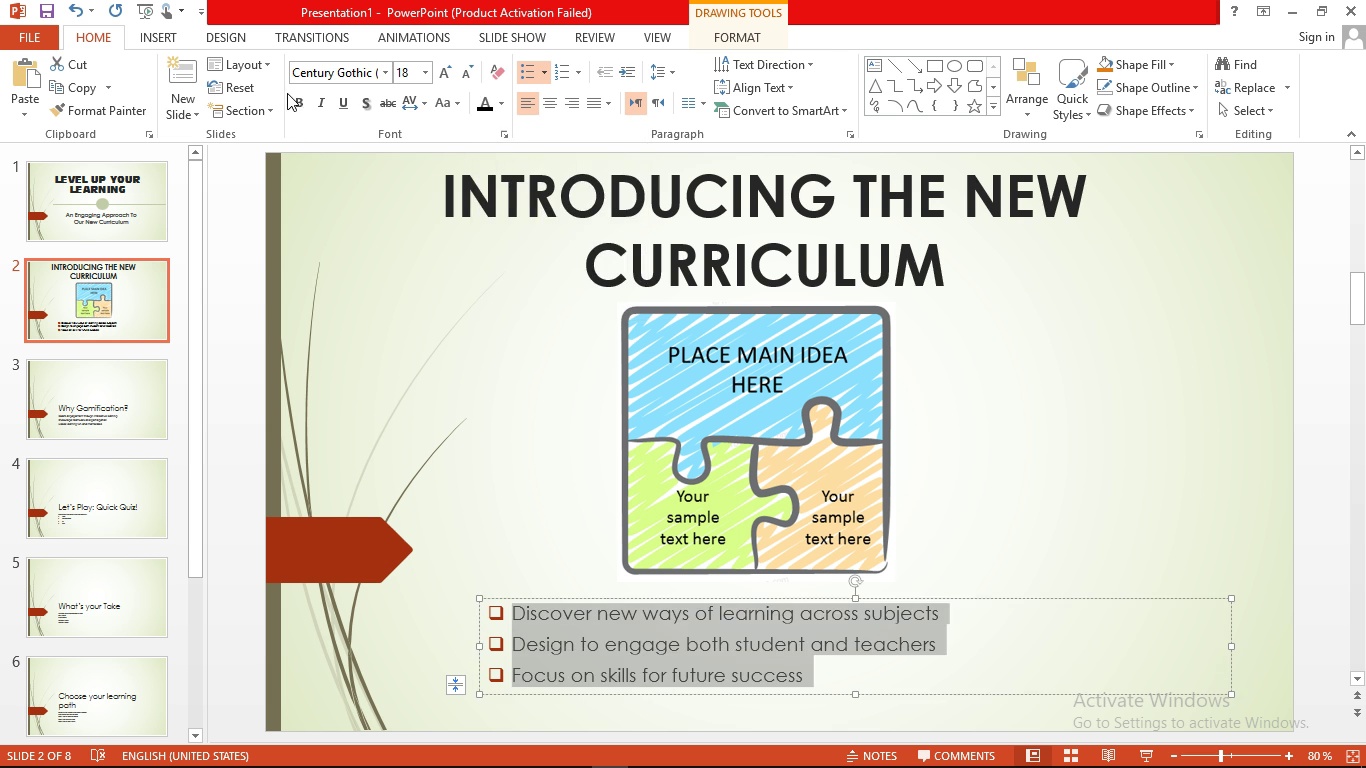 
left_click([291, 98])
 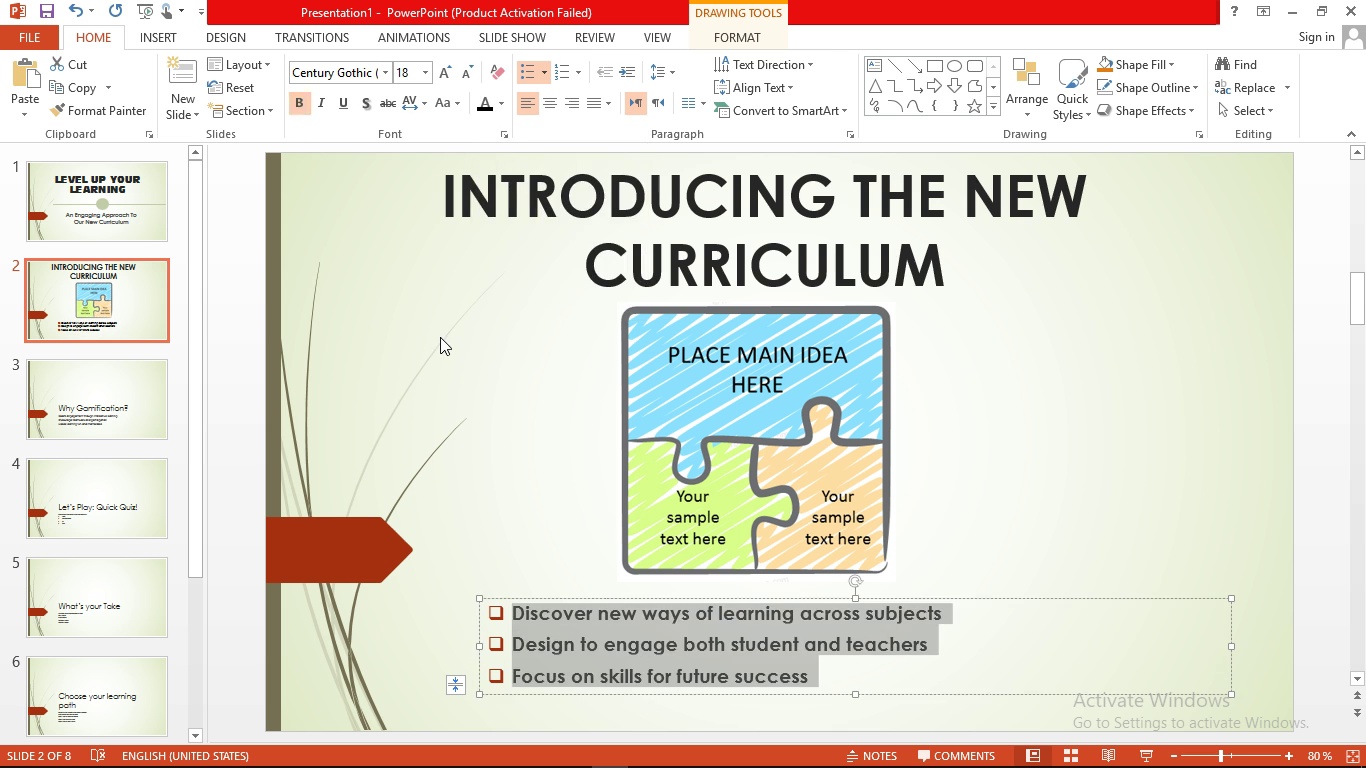 
left_click([440, 337])
 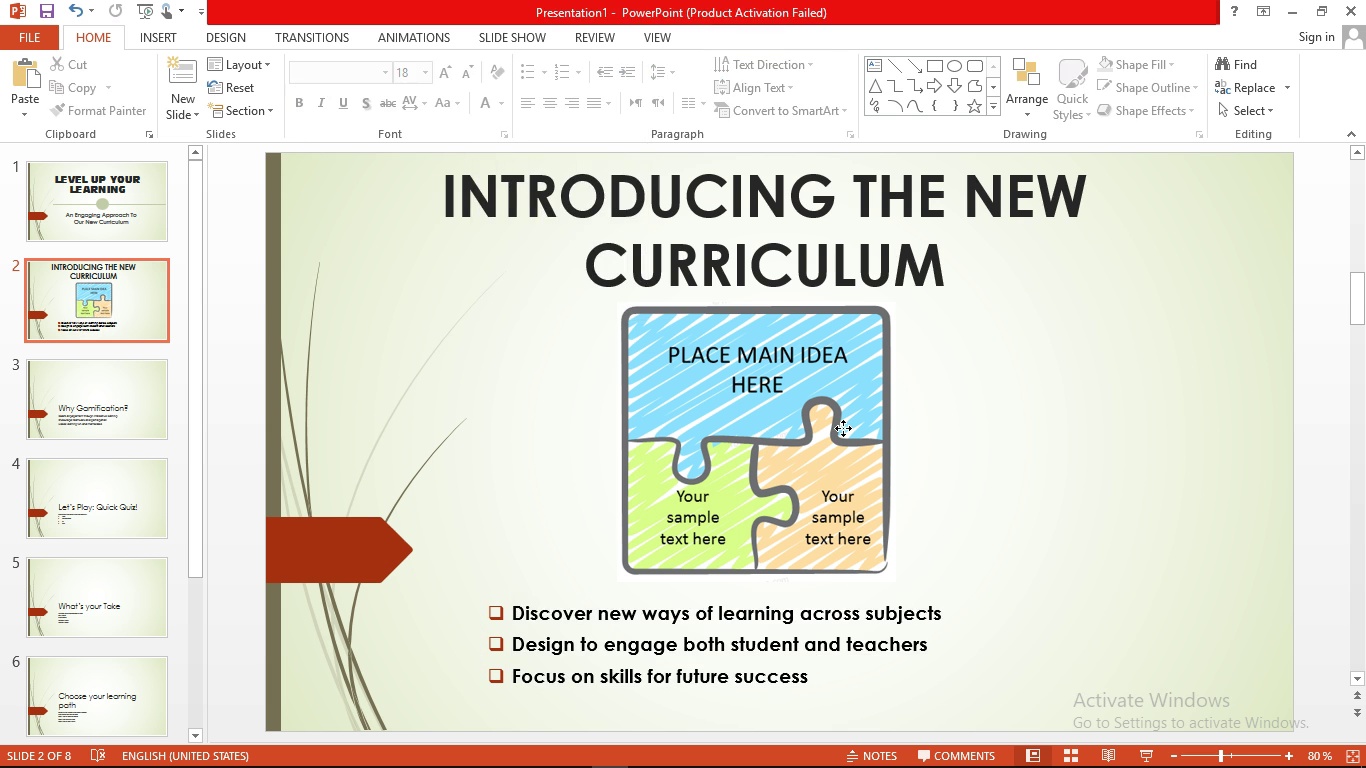 
double_click([843, 428])
 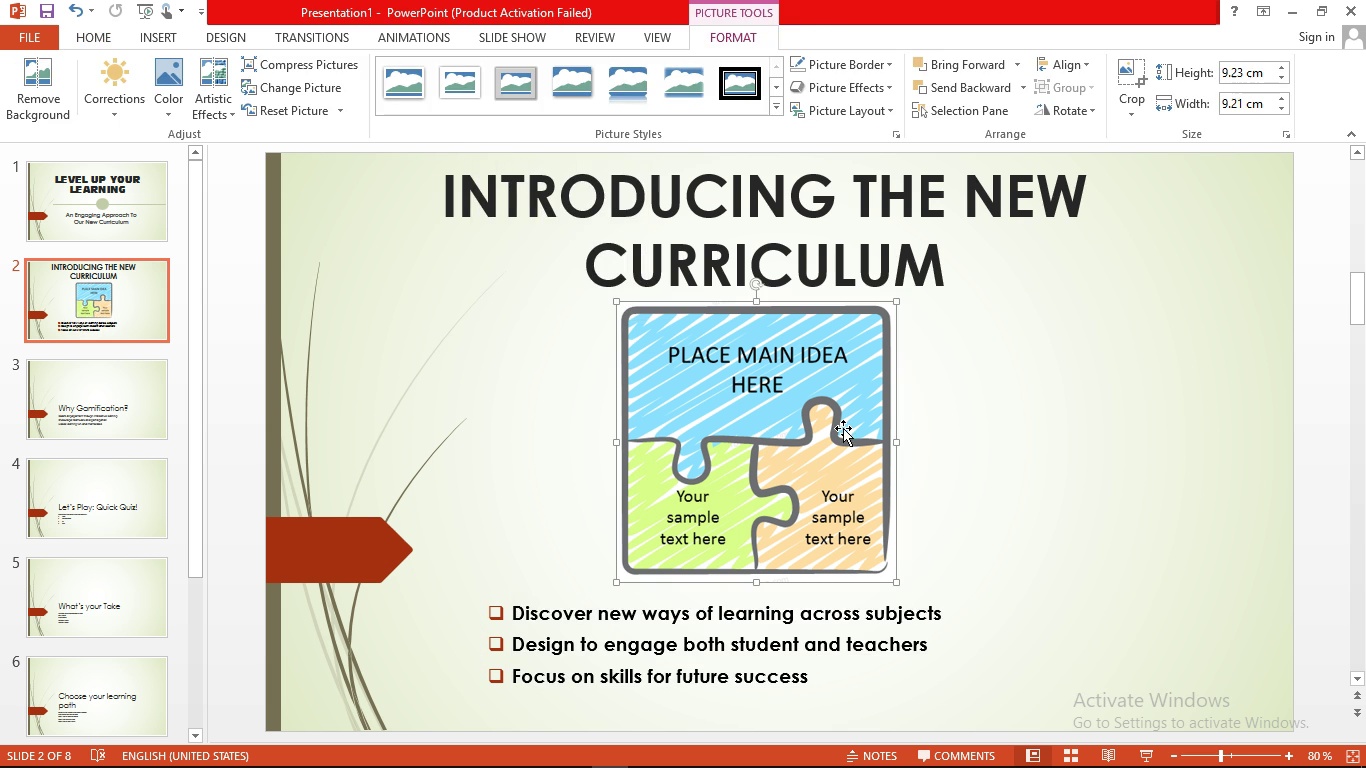 
triple_click([843, 428])
 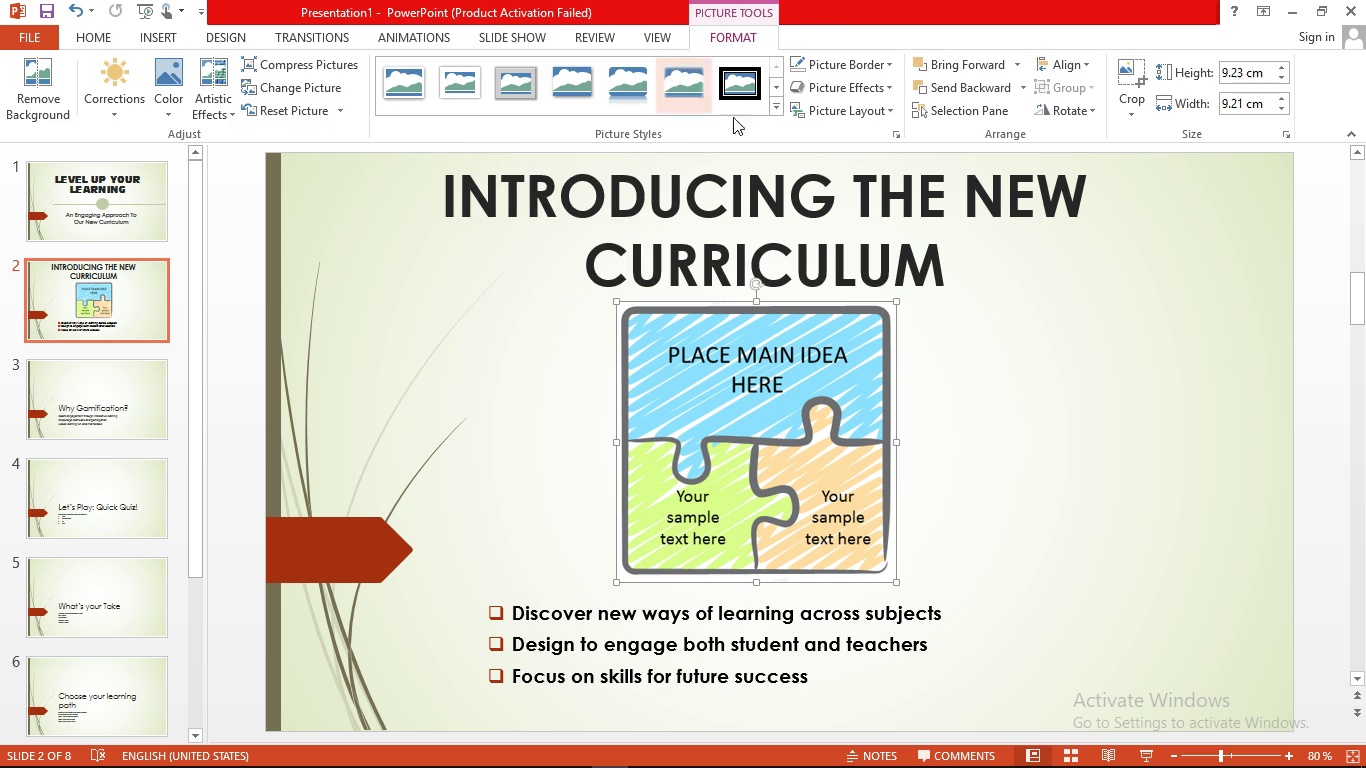 
left_click([769, 111])
 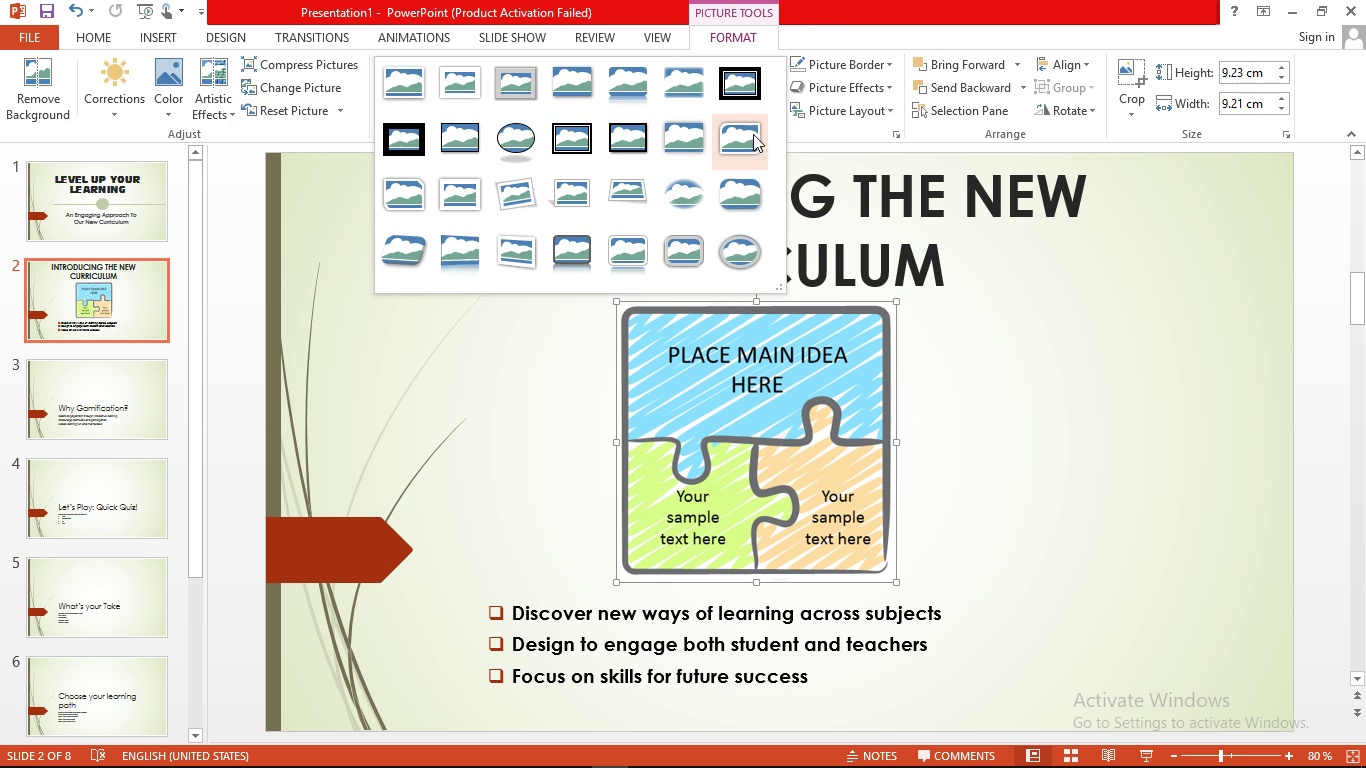 
mouse_move([719, 147])
 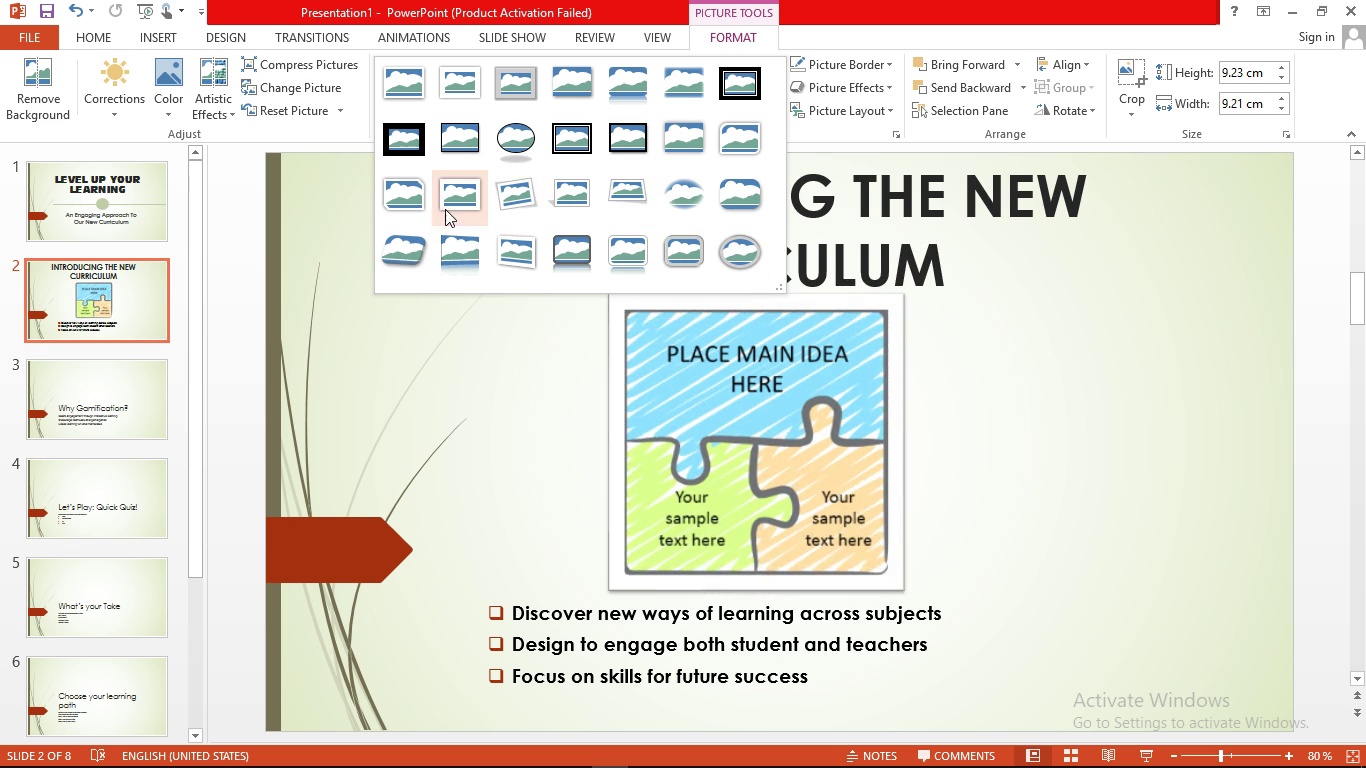 
wait(9.74)
 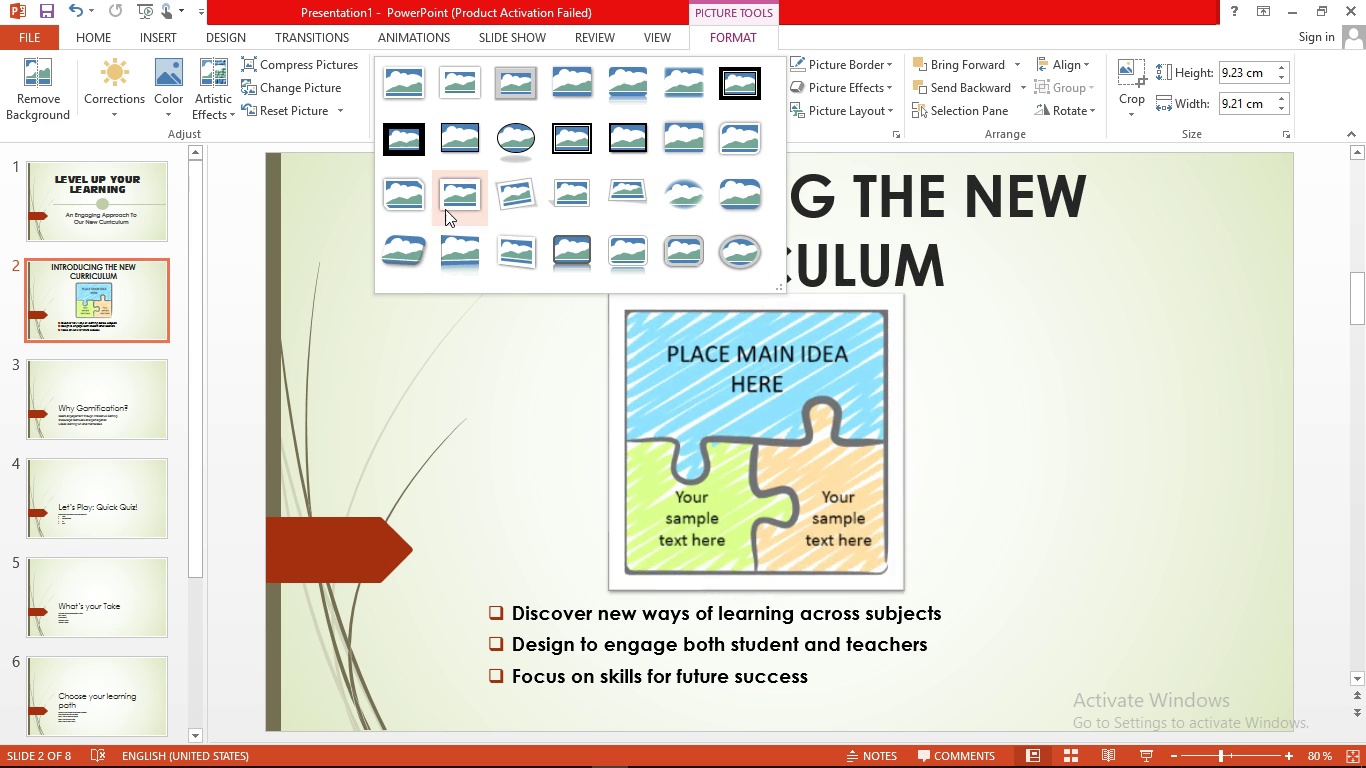 
left_click([745, 154])
 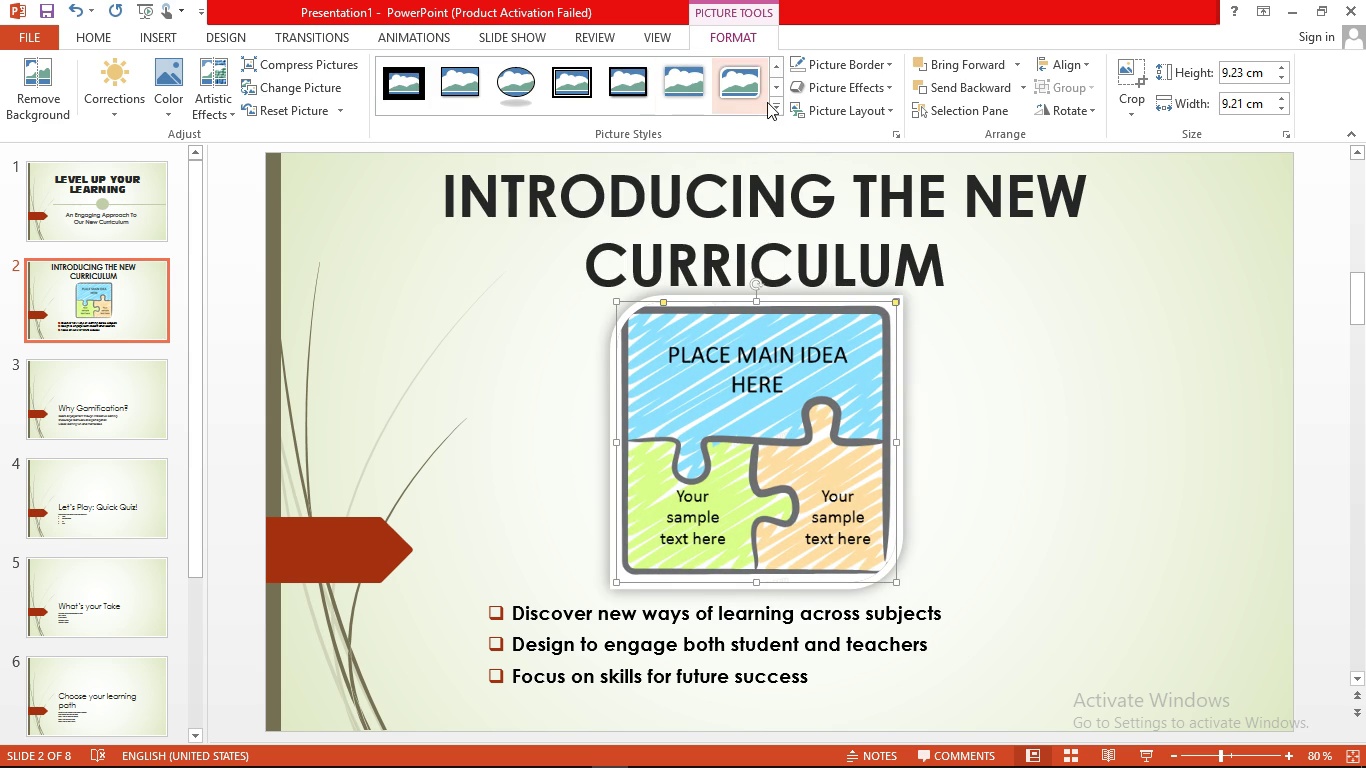 
left_click([773, 105])
 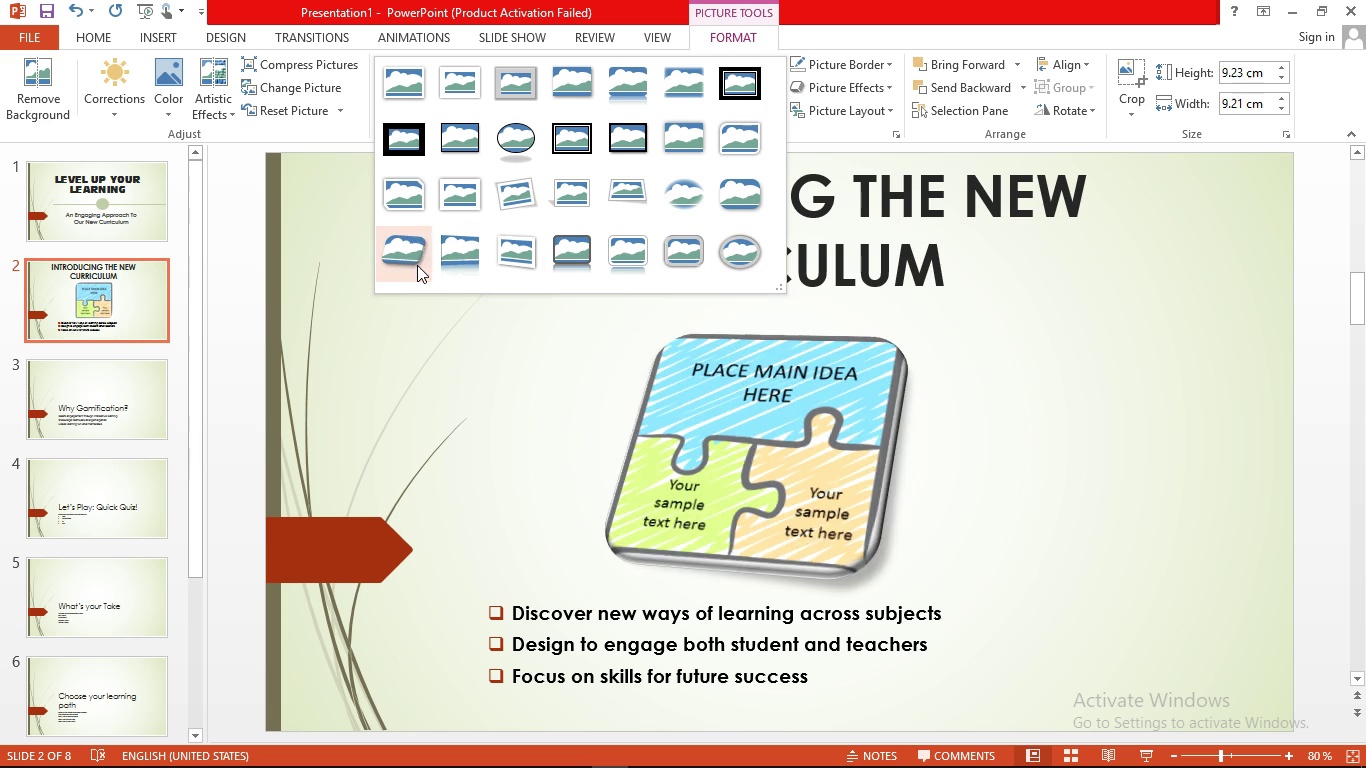 
left_click([410, 205])
 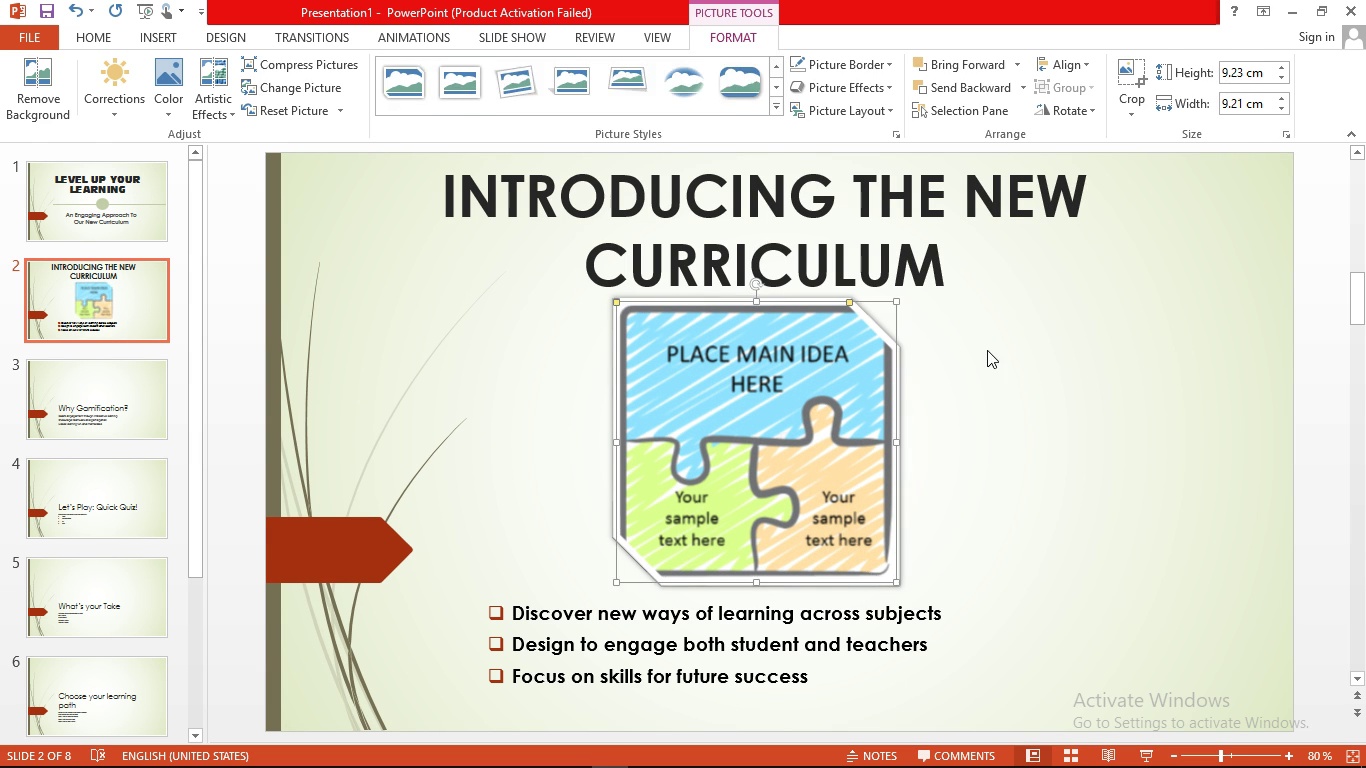 
left_click([987, 350])
 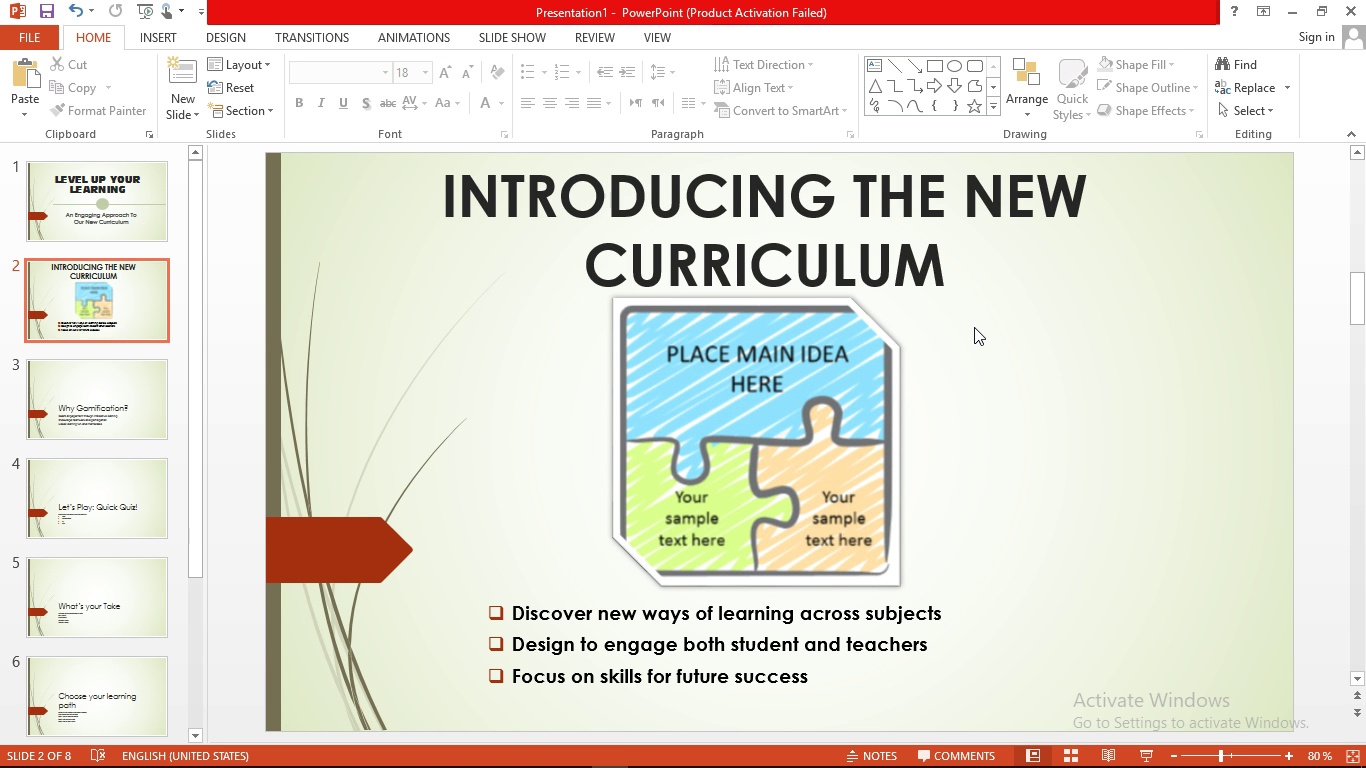 
wait(27.32)
 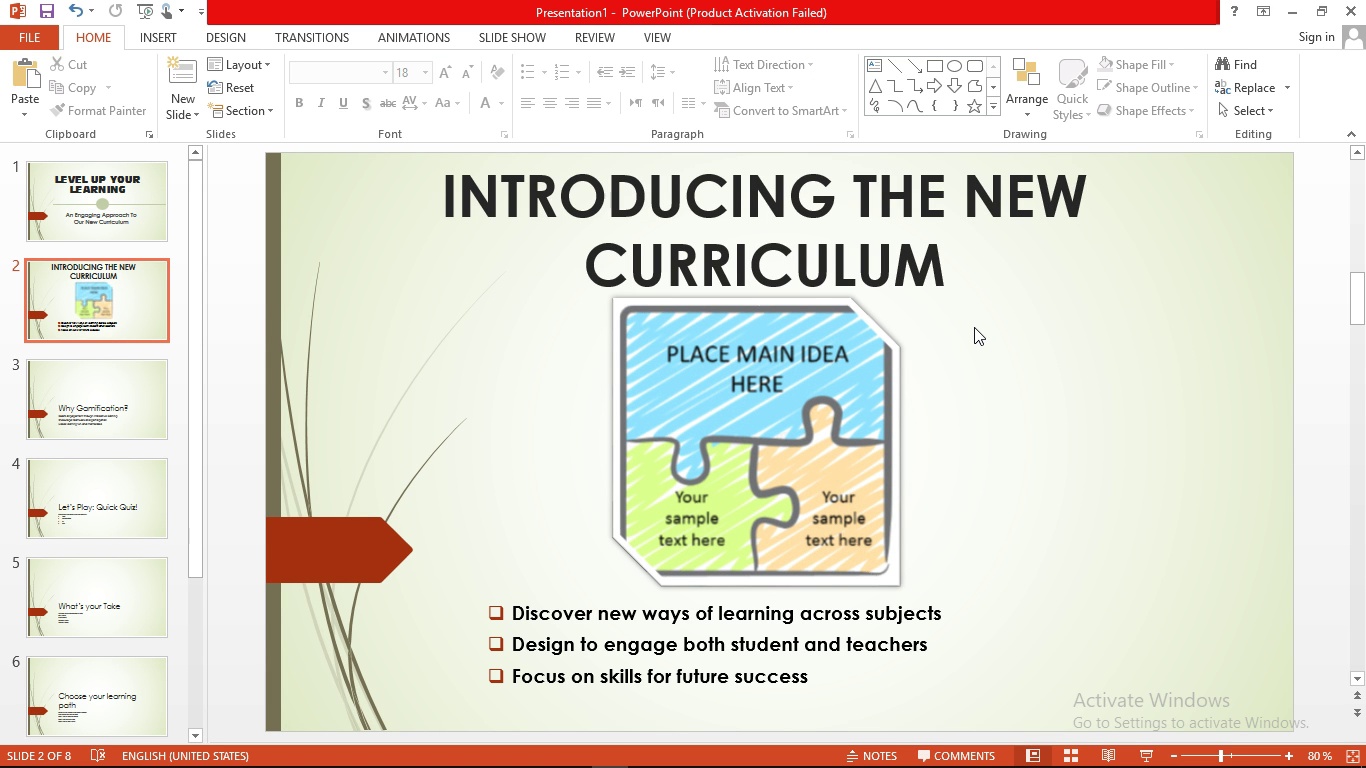 
left_click([133, 395])